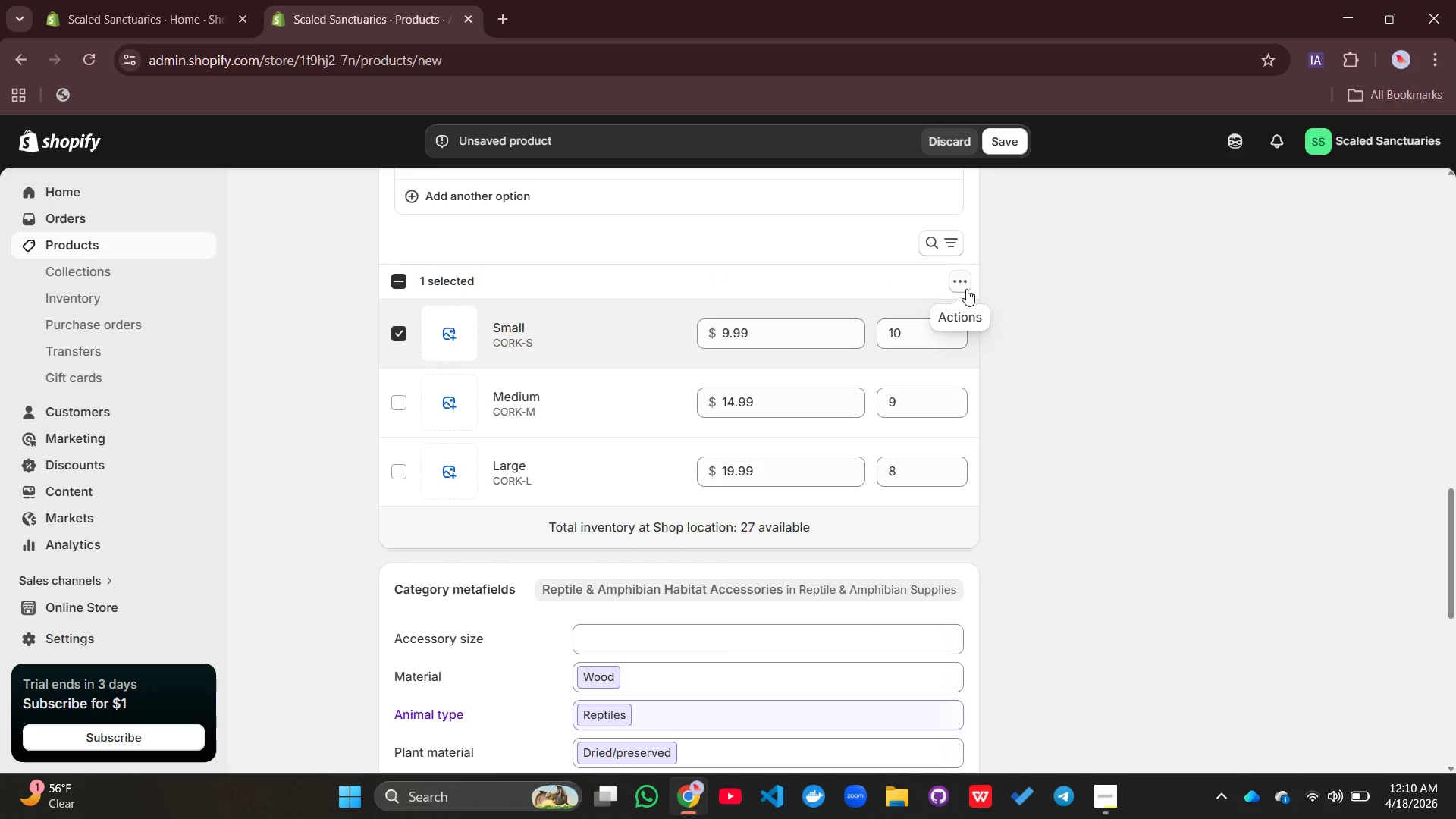 
left_click([966, 289])
 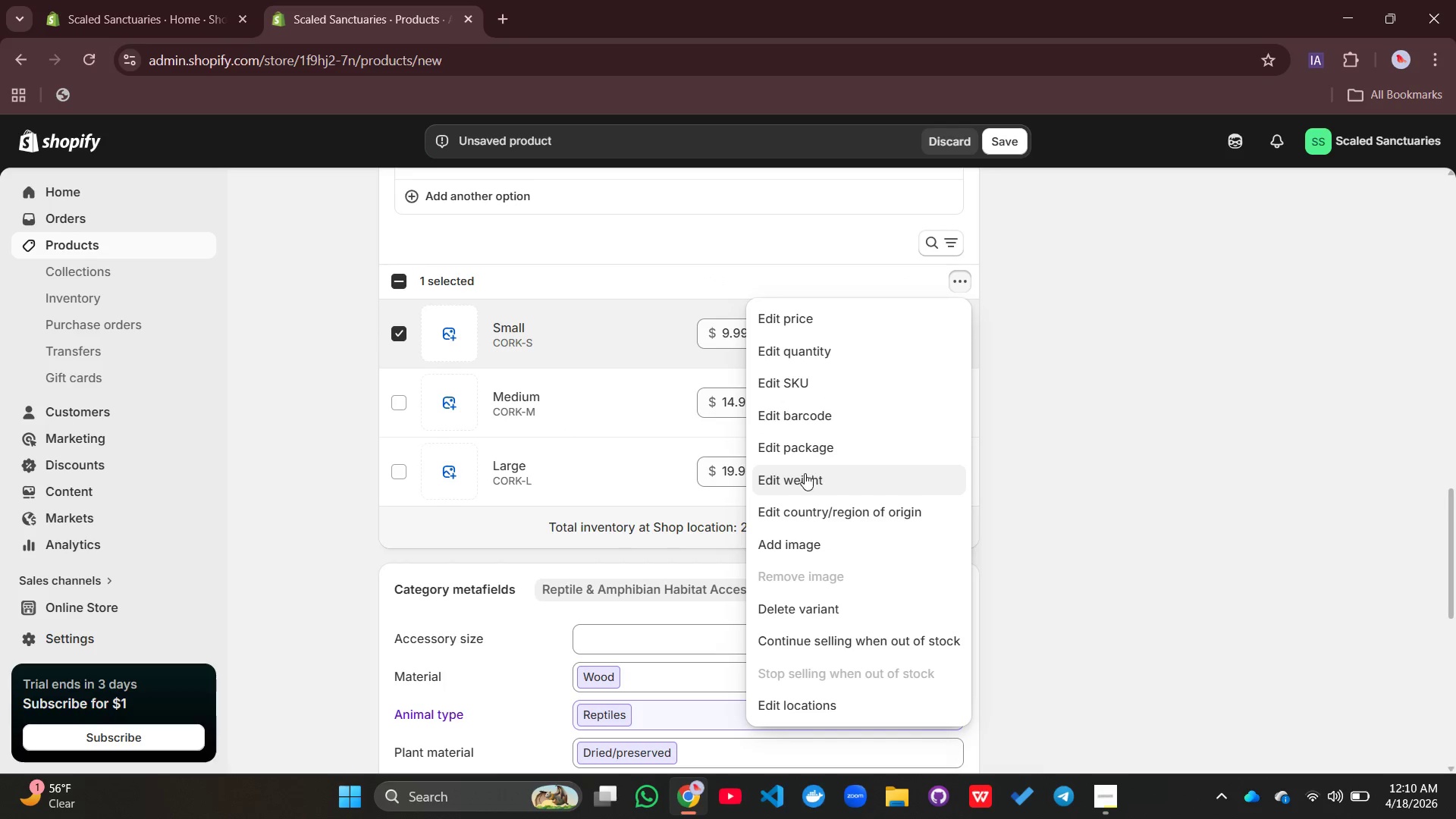 
left_click([805, 473])
 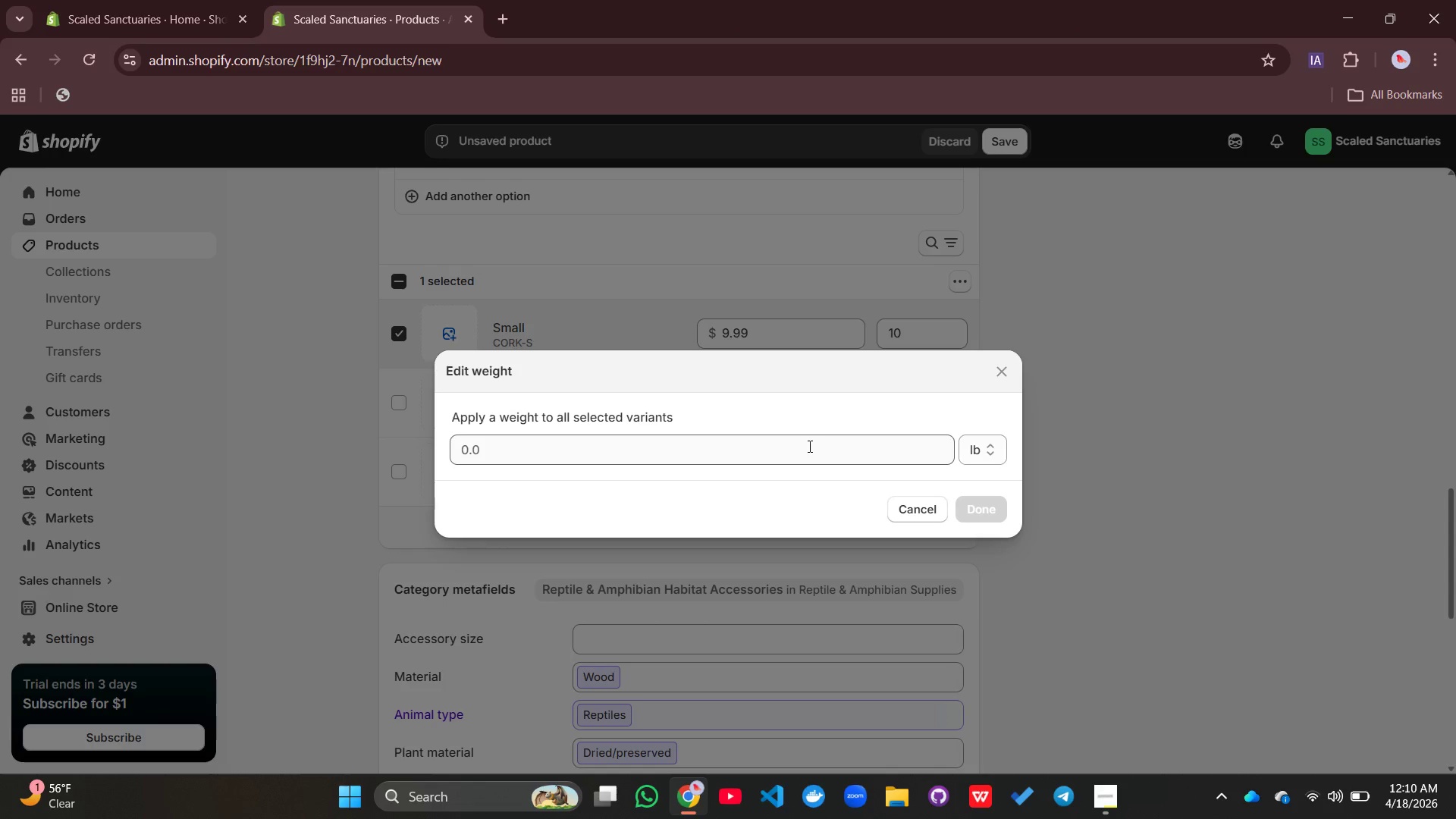 
left_click([808, 446])
 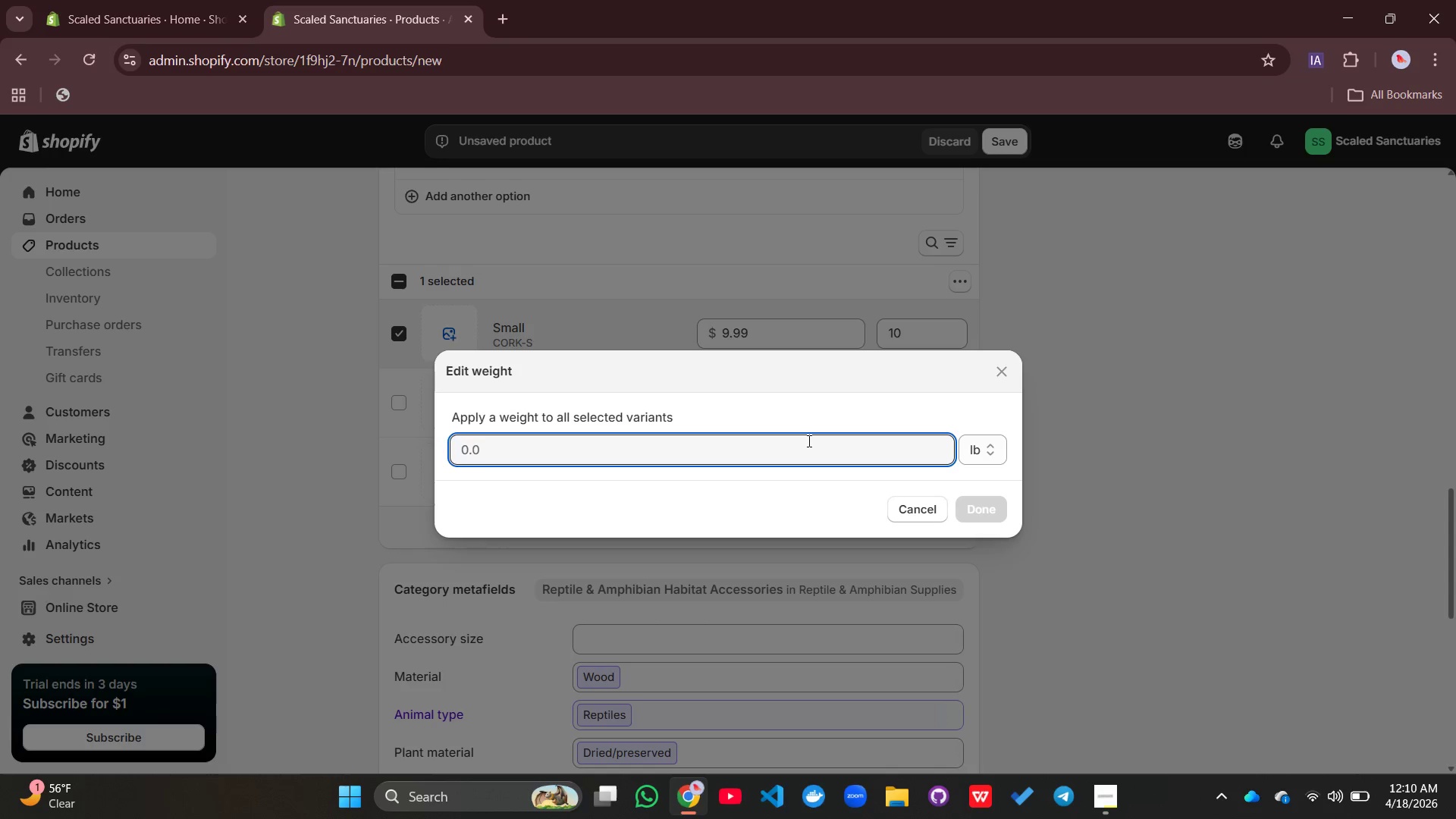 
type(0.3kg)
key(Backspace)
key(Backspace)
 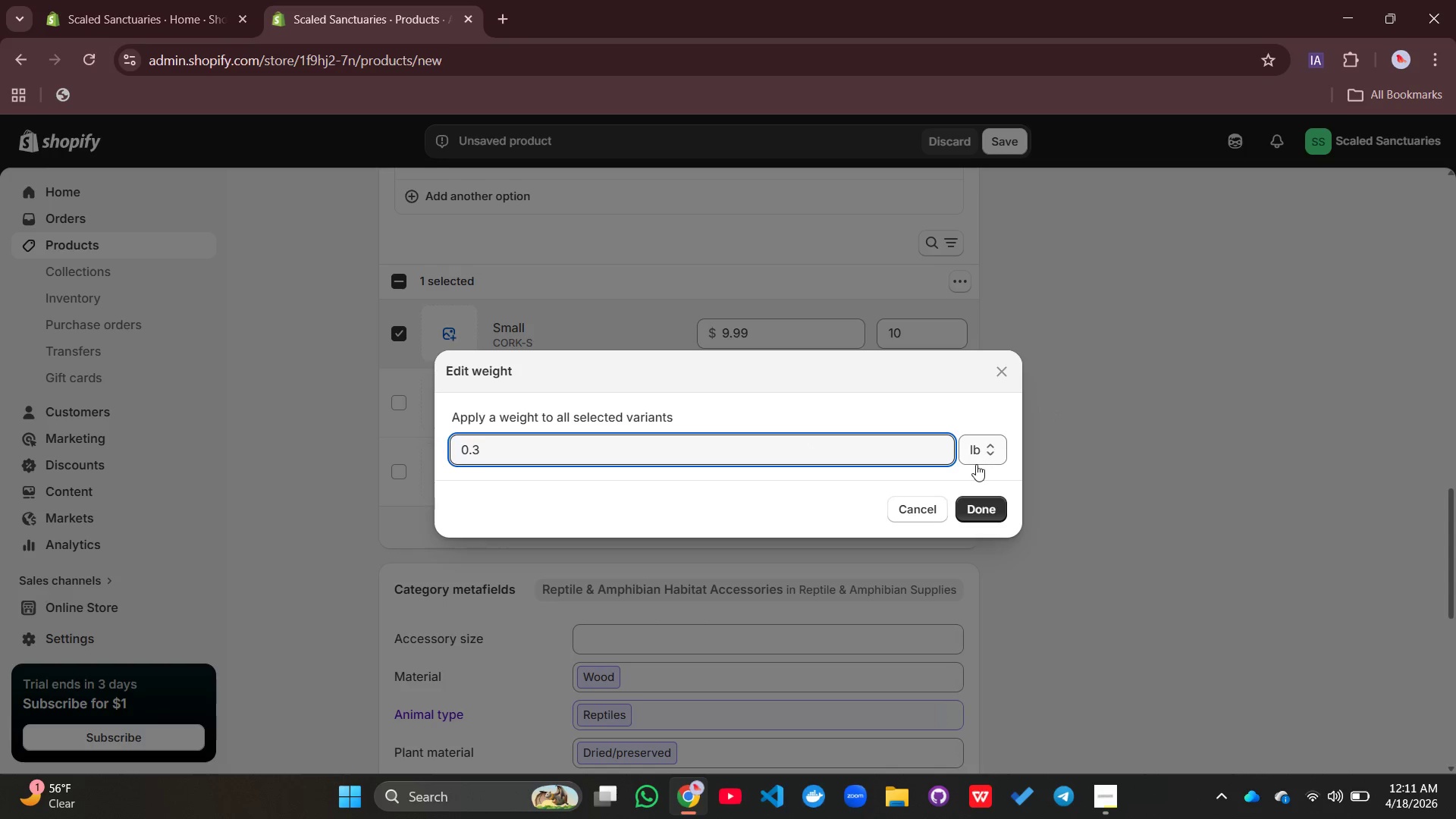 
left_click([976, 464])
 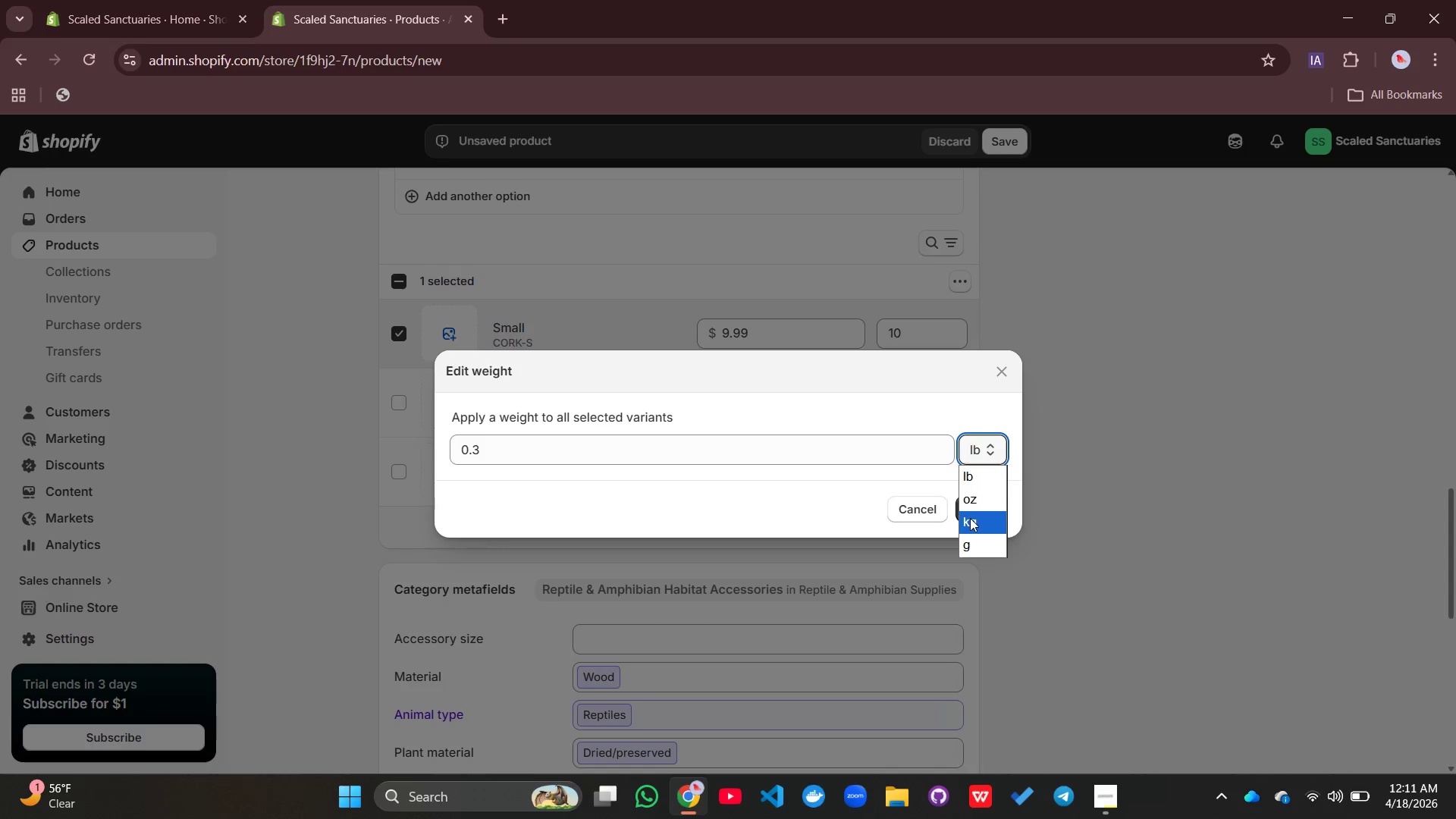 
left_click([970, 518])
 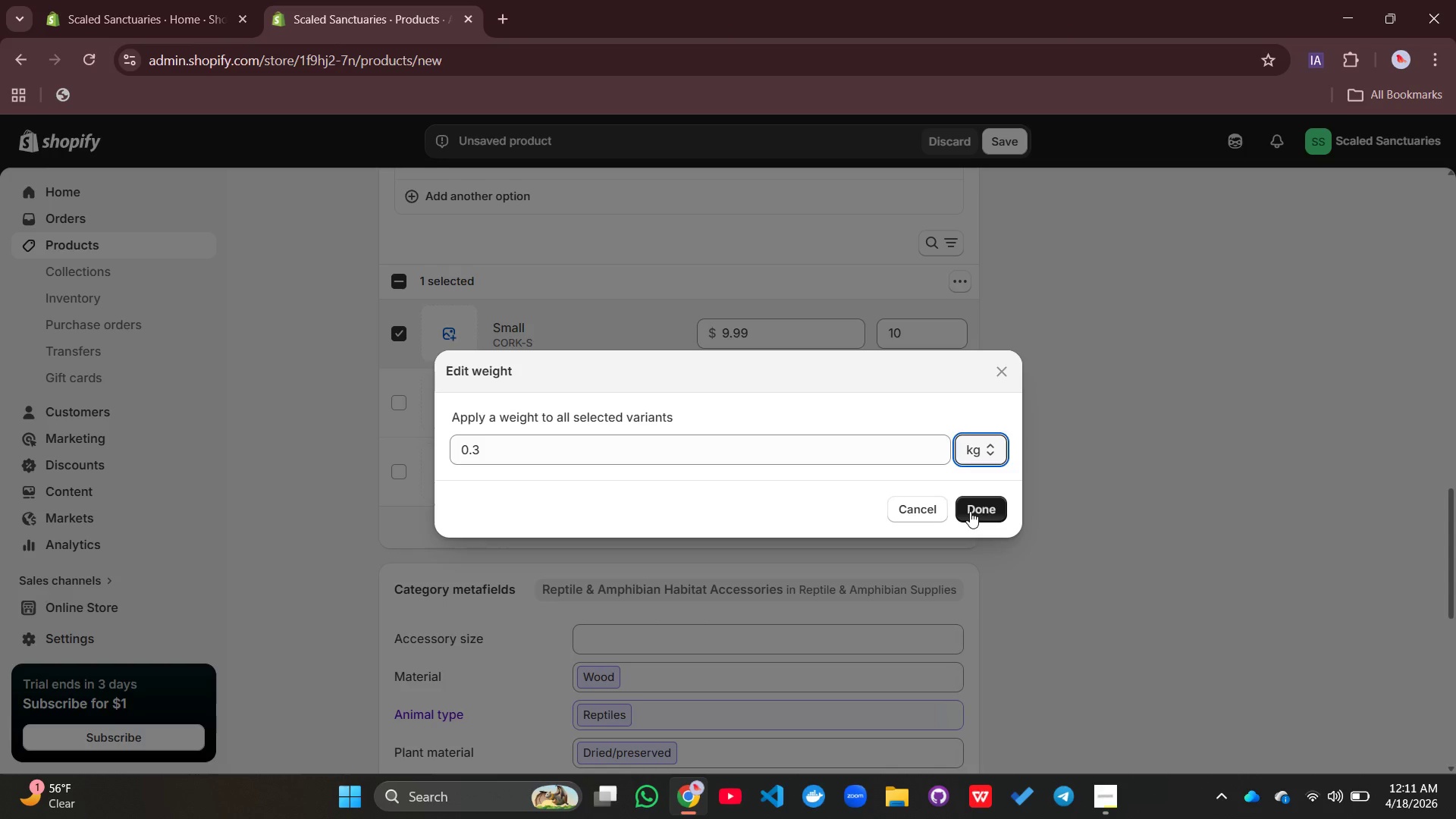 
left_click([970, 511])
 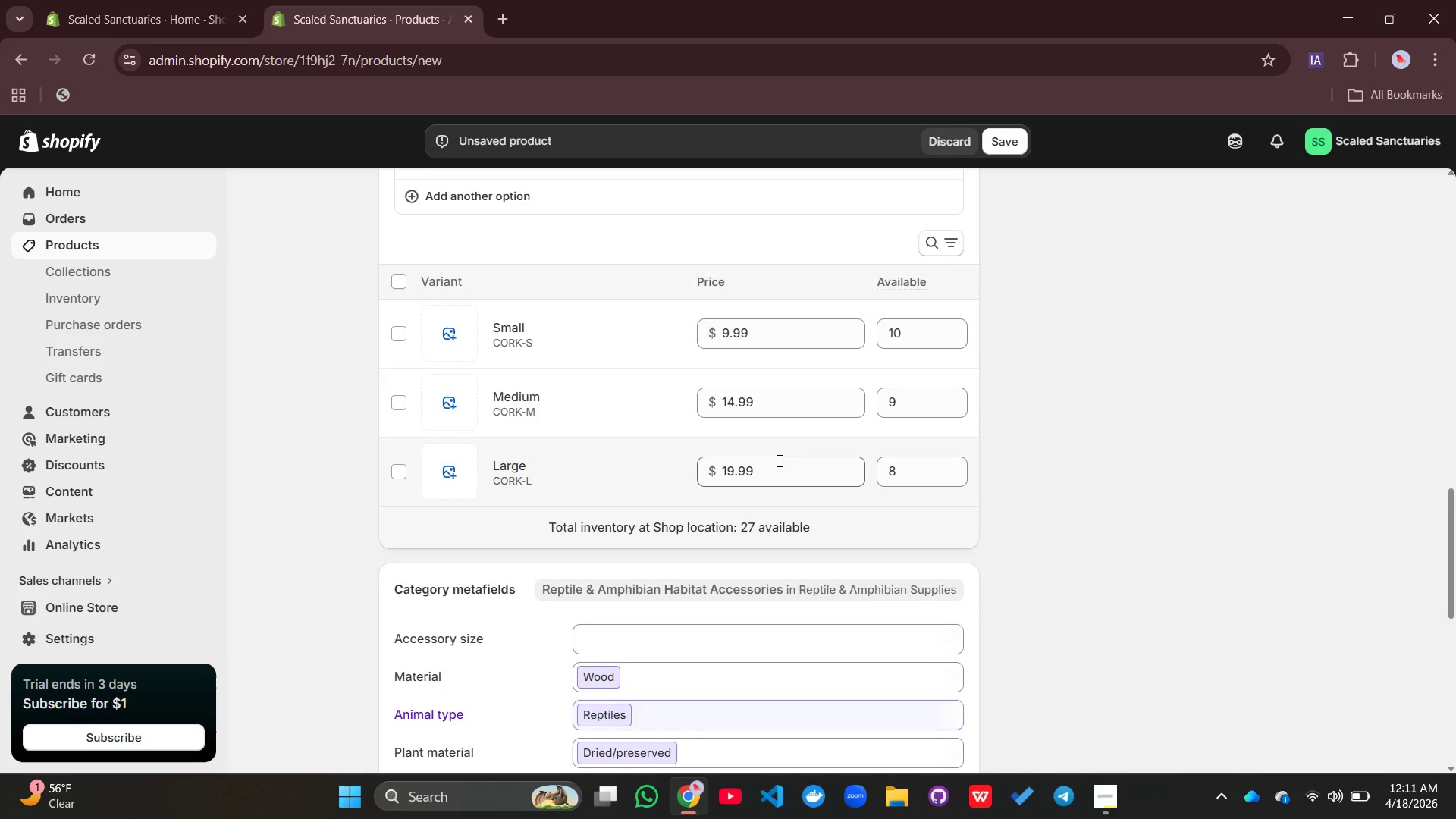 
scroll: coordinate [778, 460], scroll_direction: down, amount: 5.0
 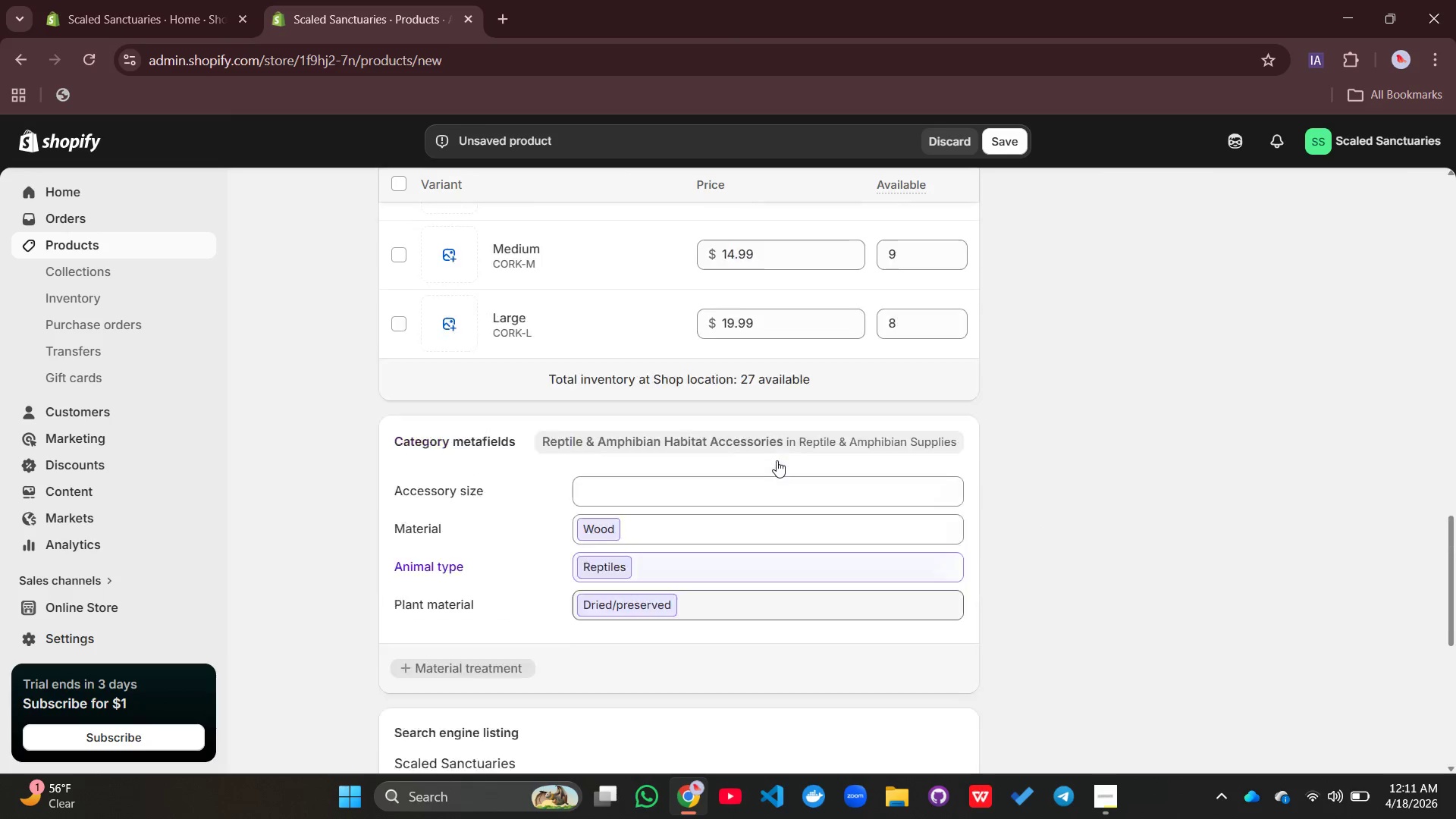 
scroll: coordinate [777, 461], scroll_direction: up, amount: 6.0
 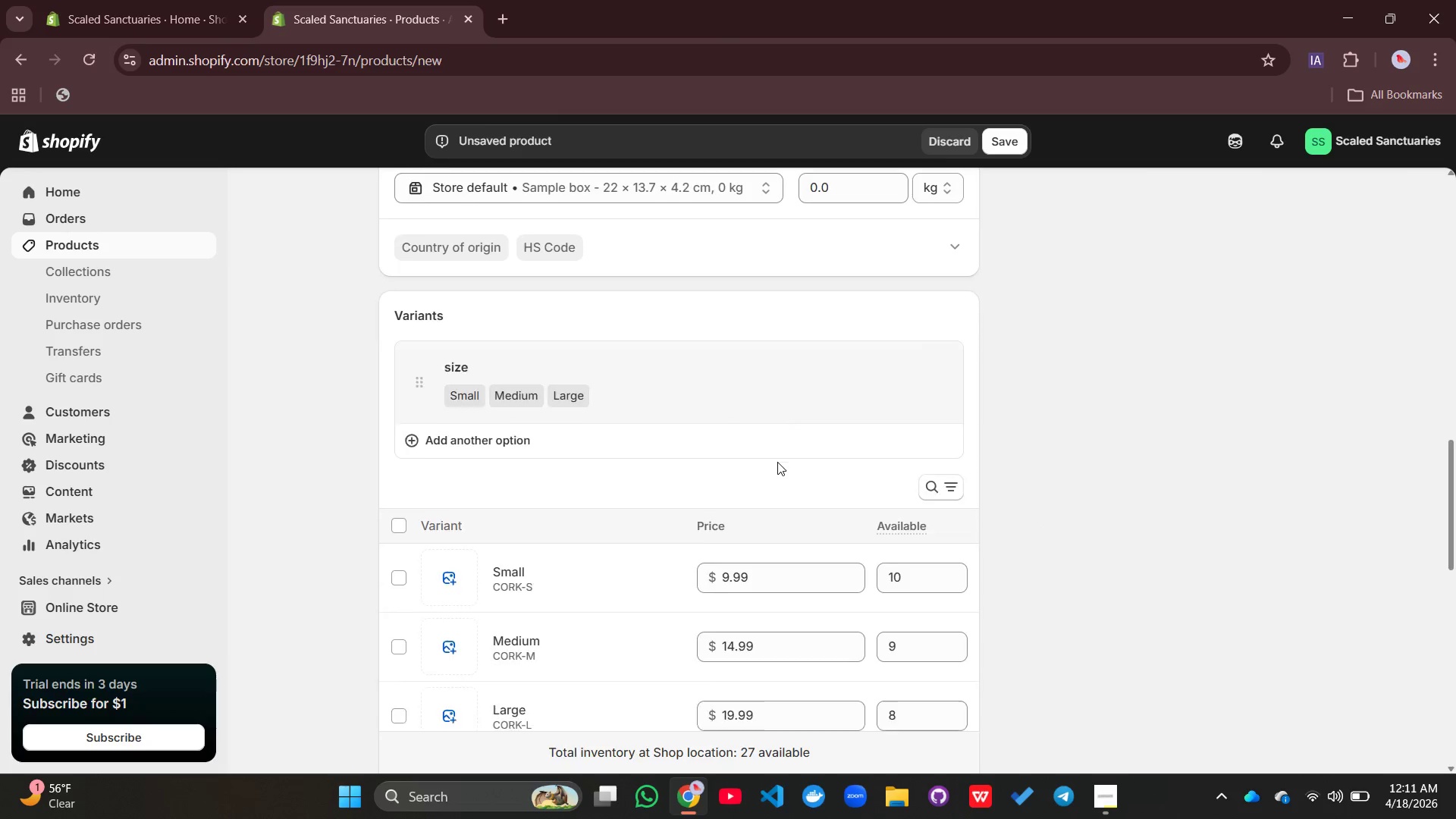 
scroll: coordinate [777, 462], scroll_direction: down, amount: 1.0
 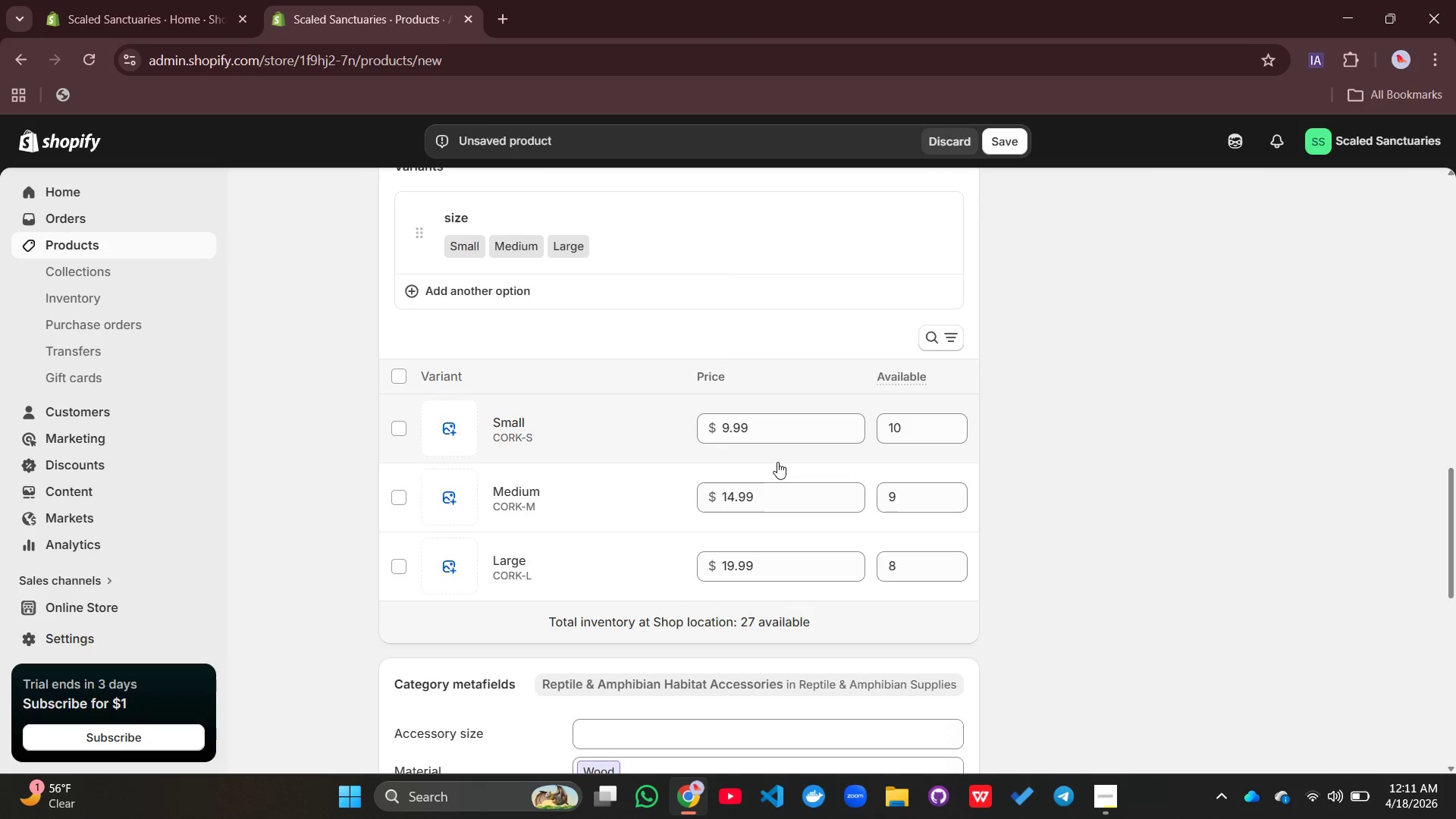 
scroll: coordinate [777, 462], scroll_direction: none, amount: 0.0
 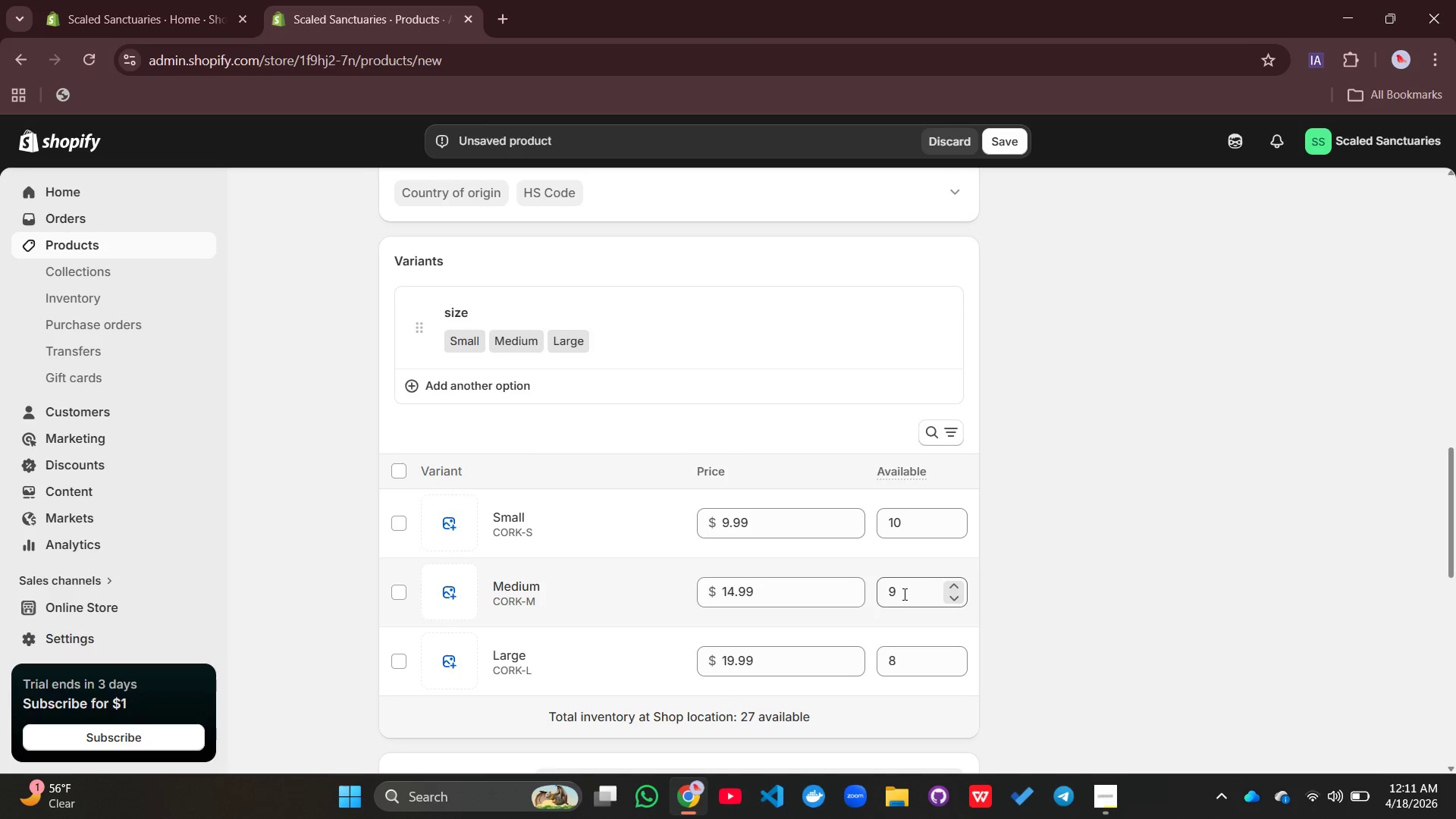 
left_click([903, 594])
 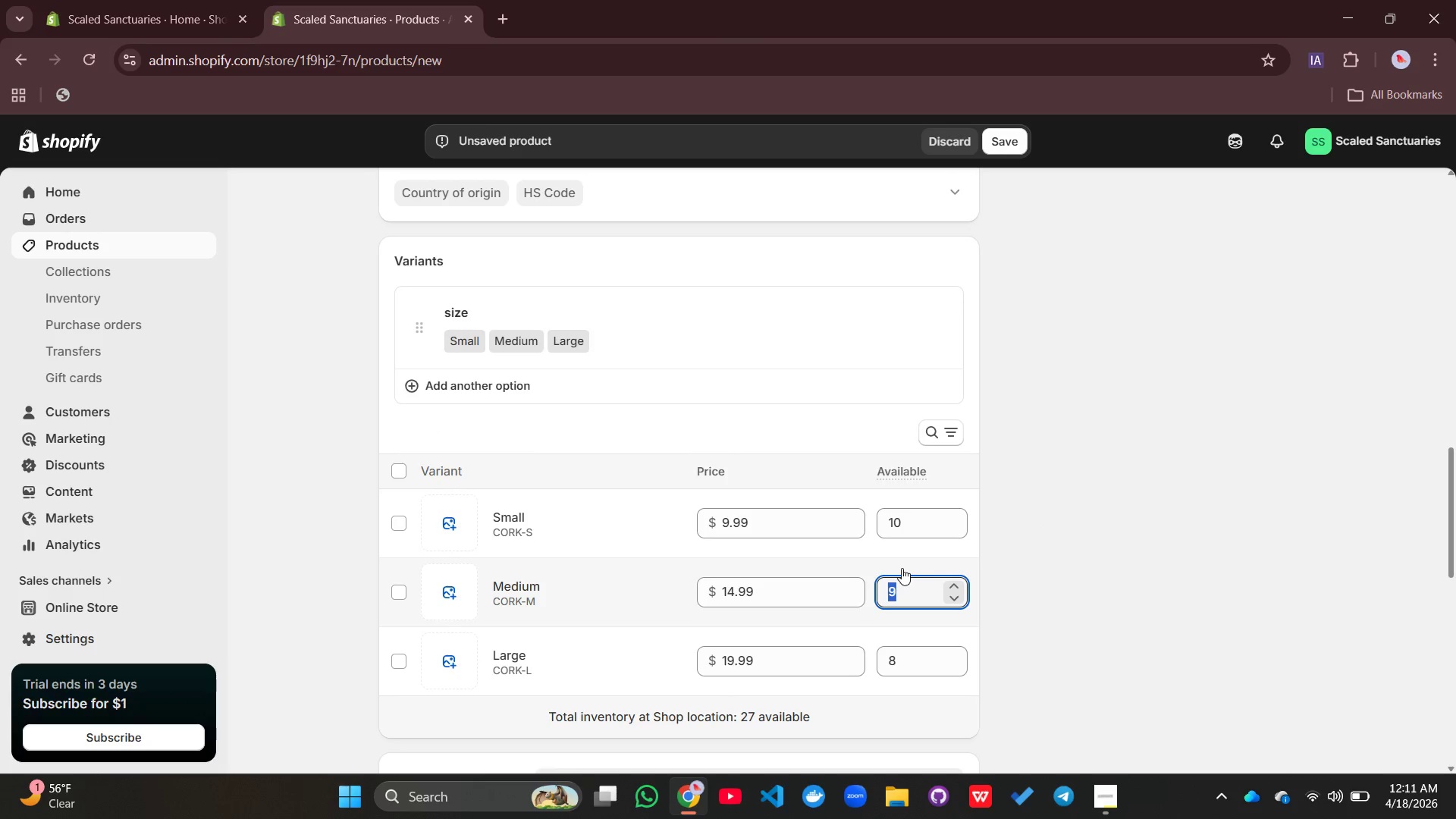 
key(5)
 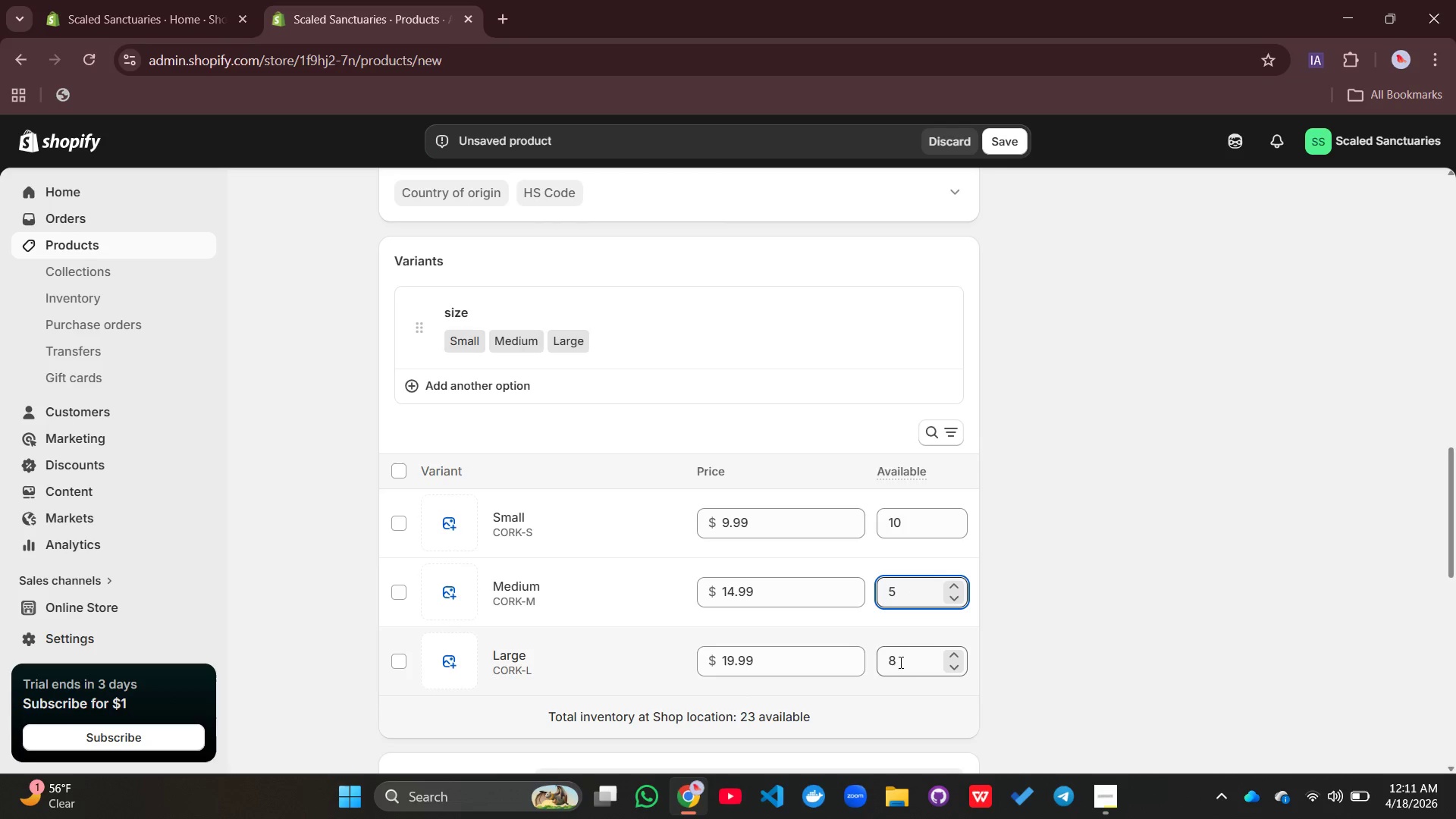 
left_click([899, 663])
 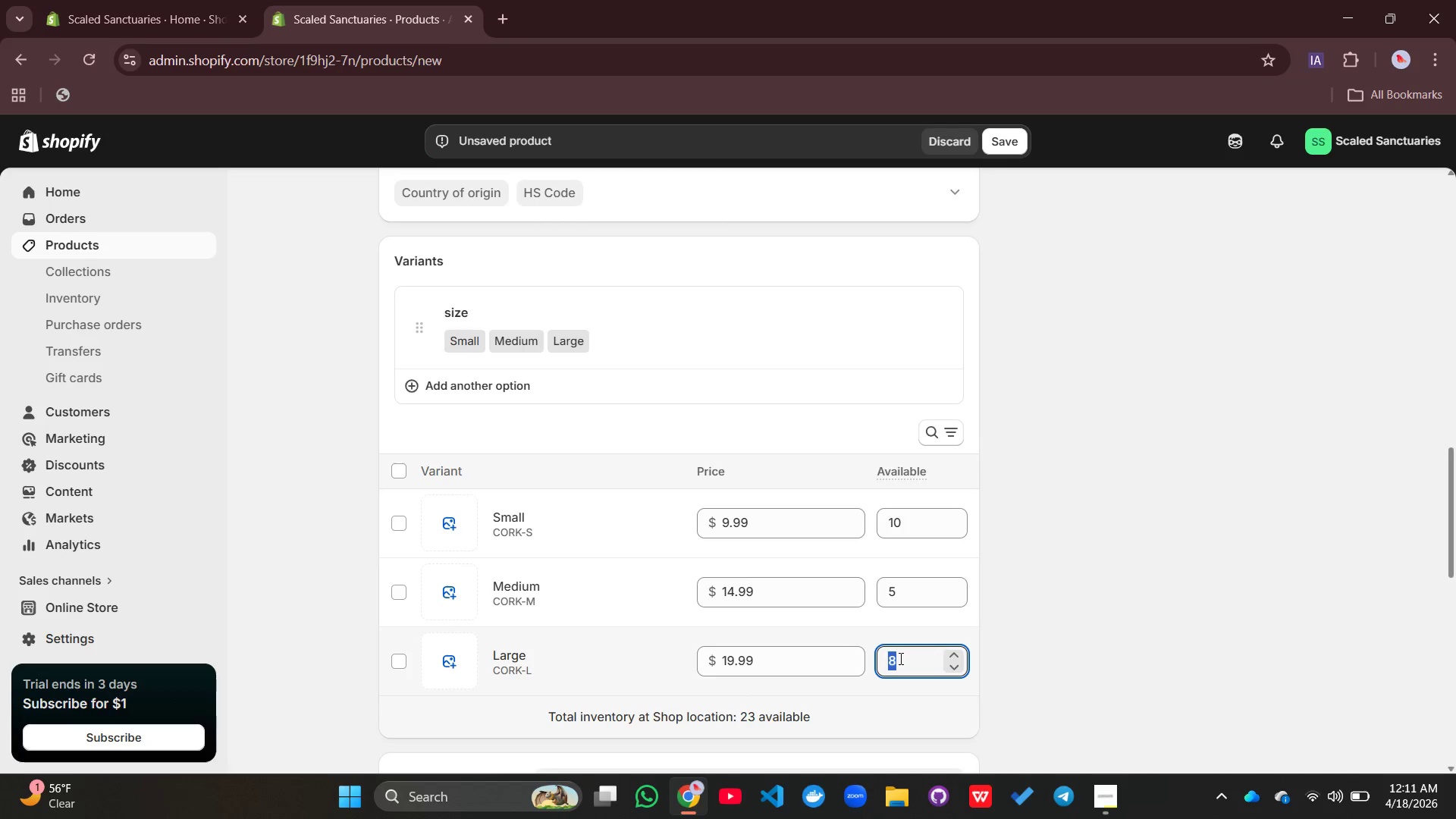 
key(6)
 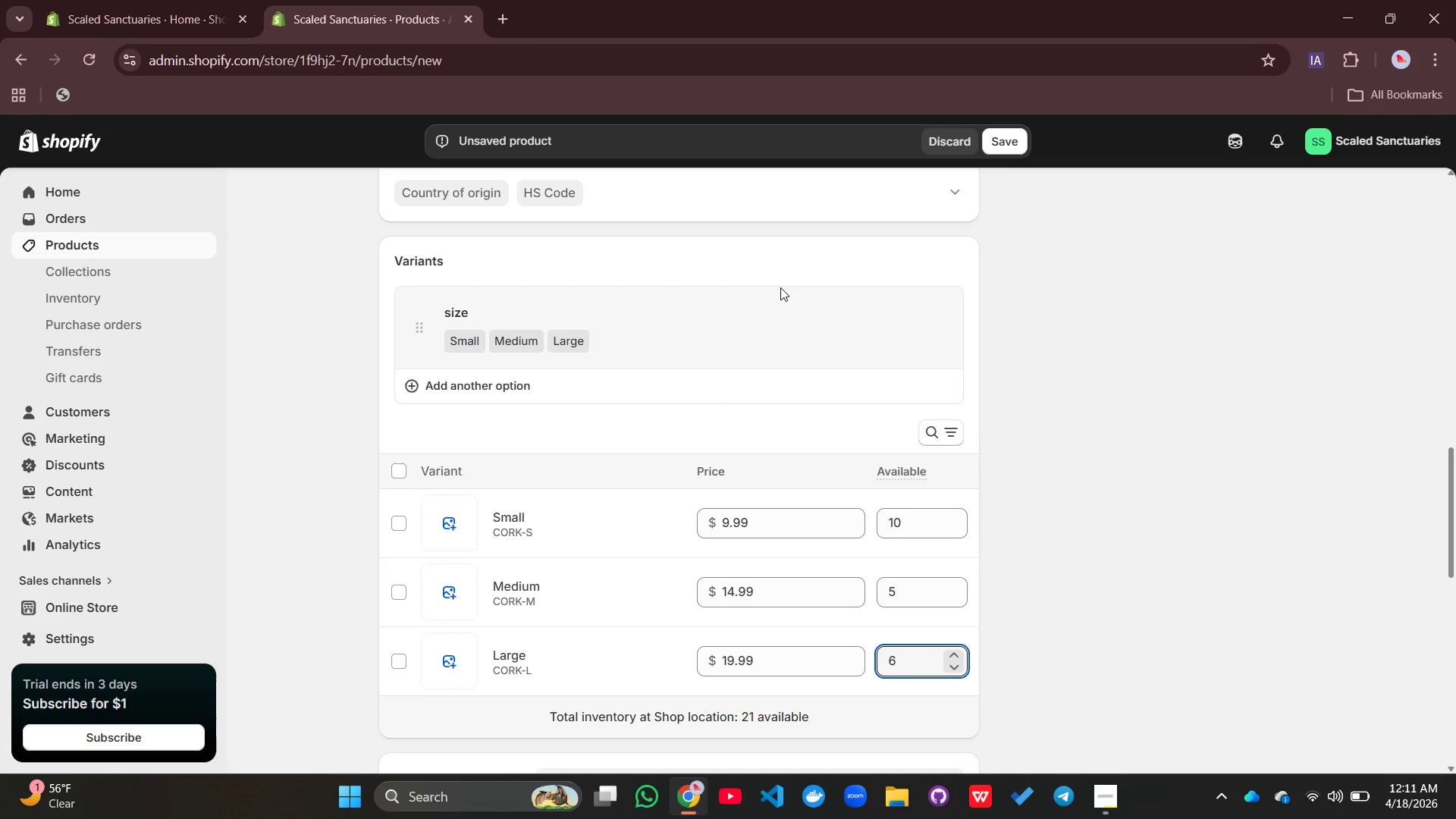 
scroll: coordinate [814, 298], scroll_direction: up, amount: 4.0
 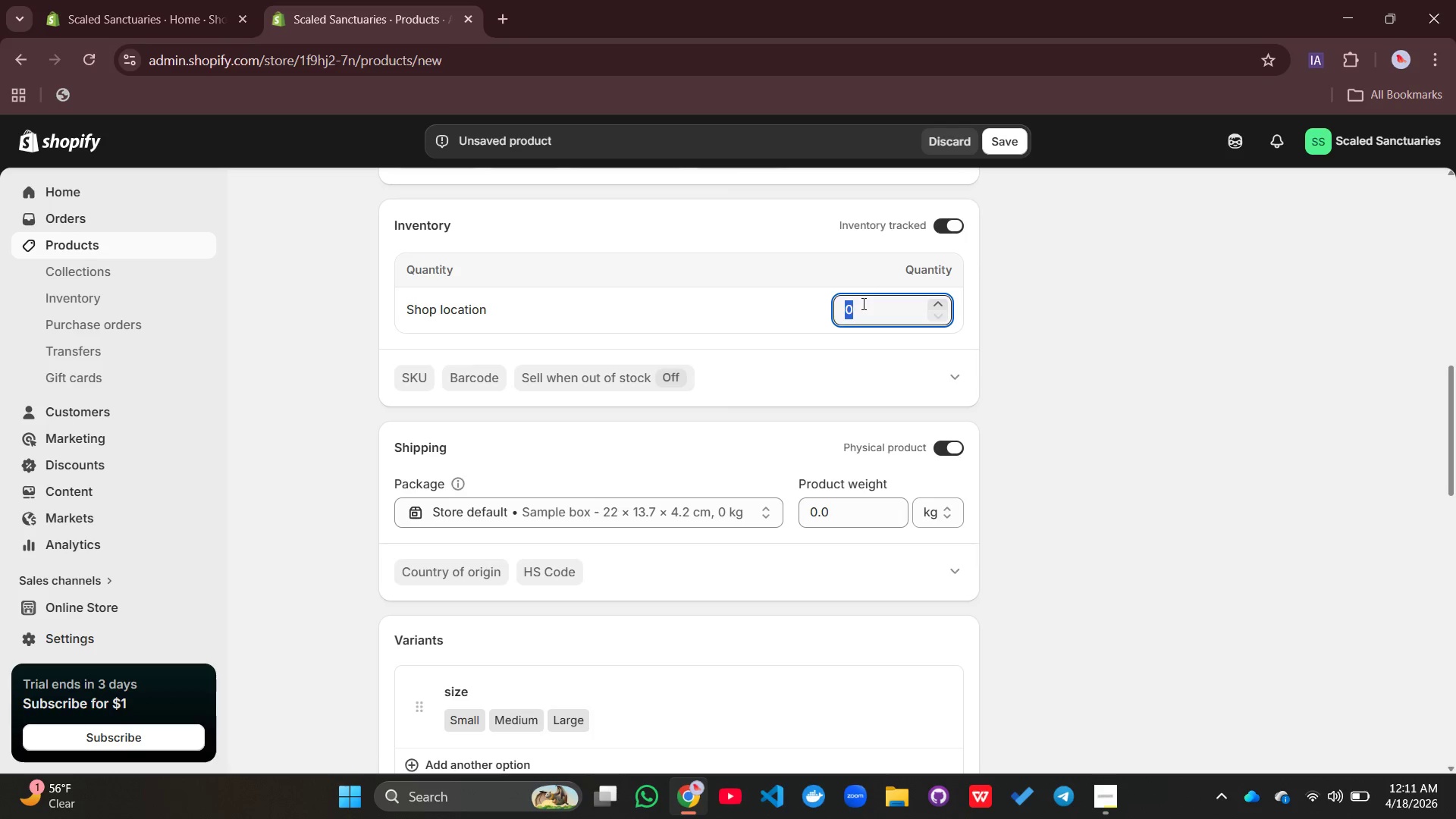 
key(2)
 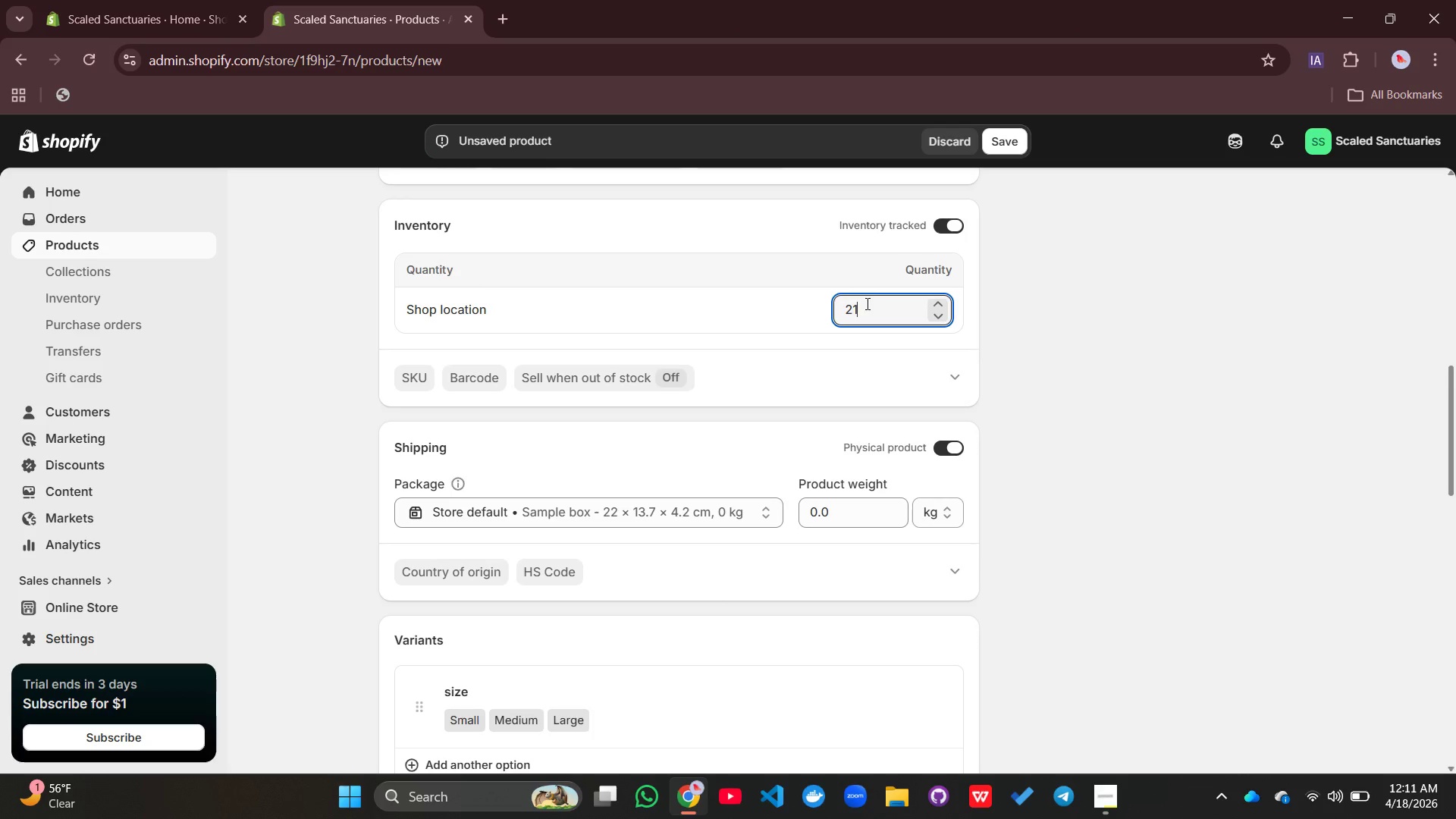 
key(1)
 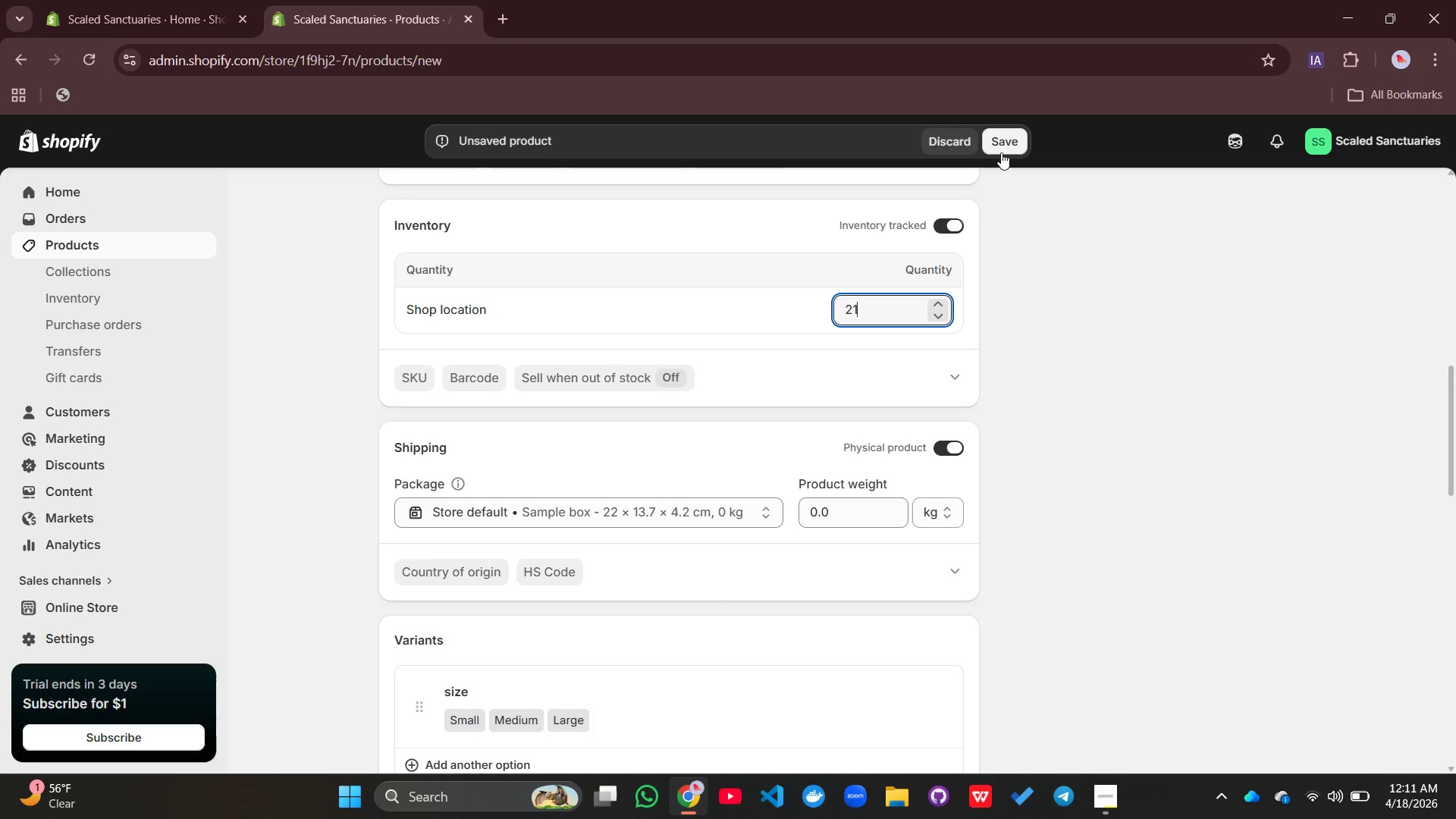 
left_click([1001, 146])
 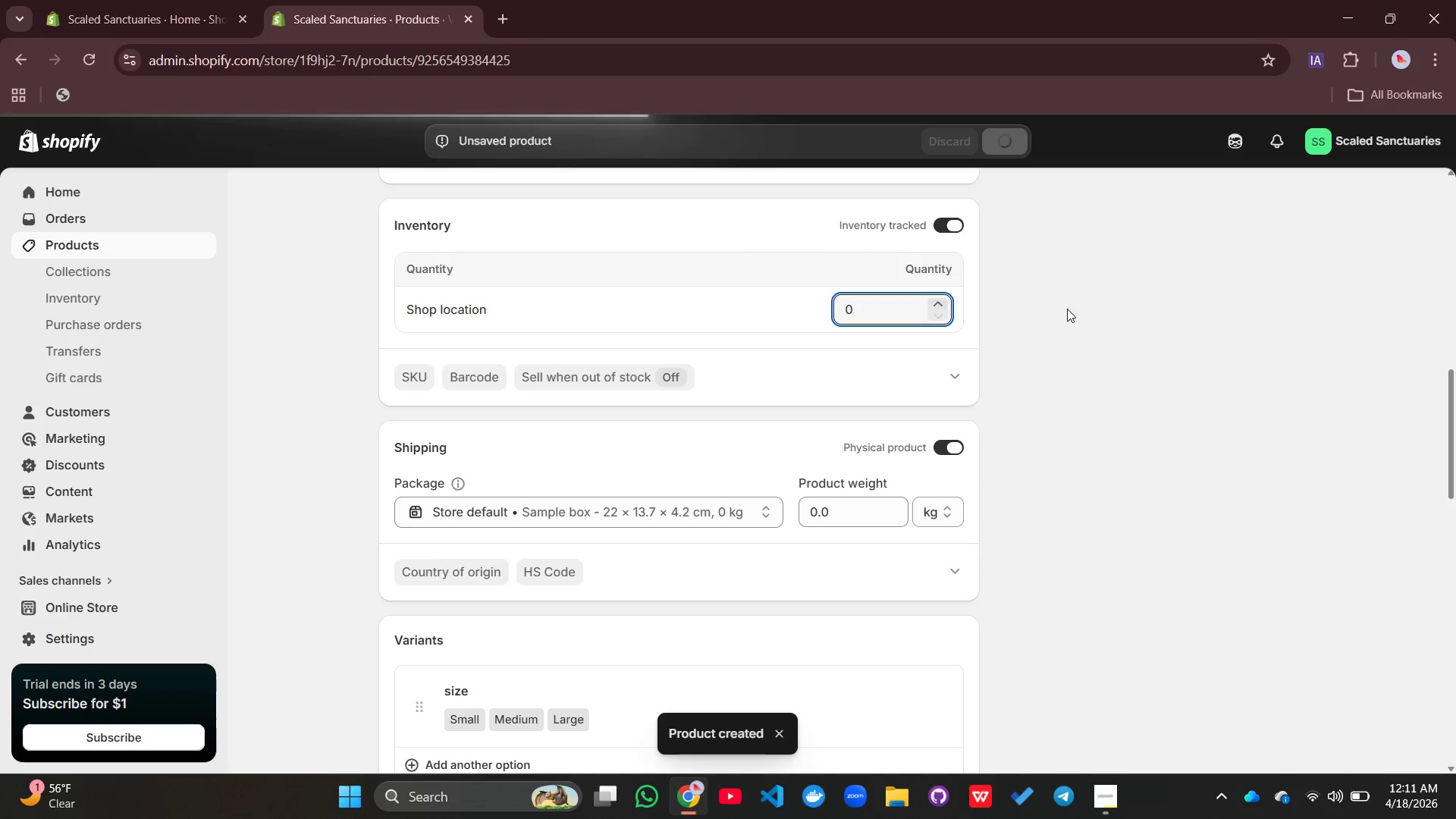 
wait(10.78)
 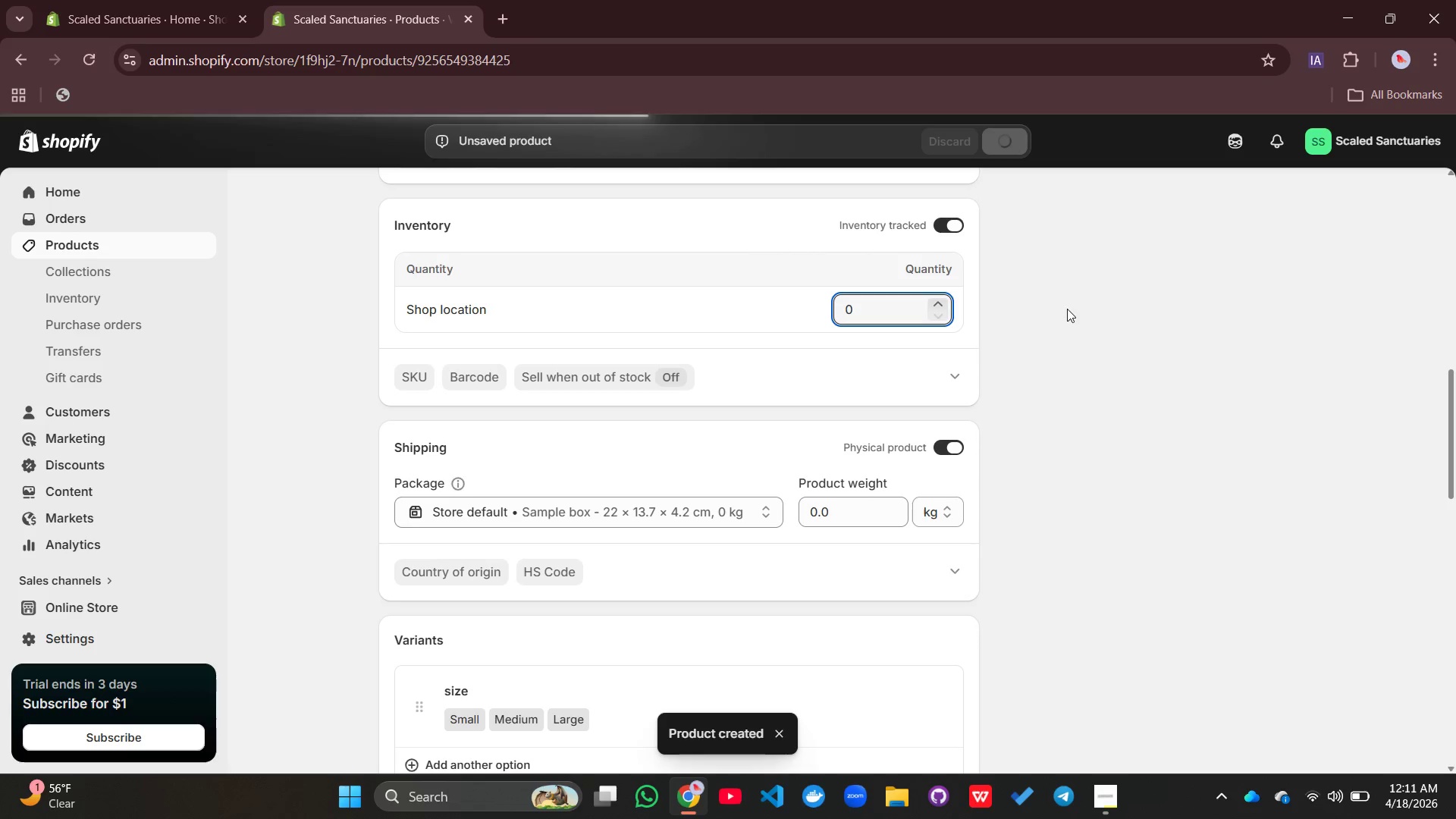 
left_click([1097, 802])